 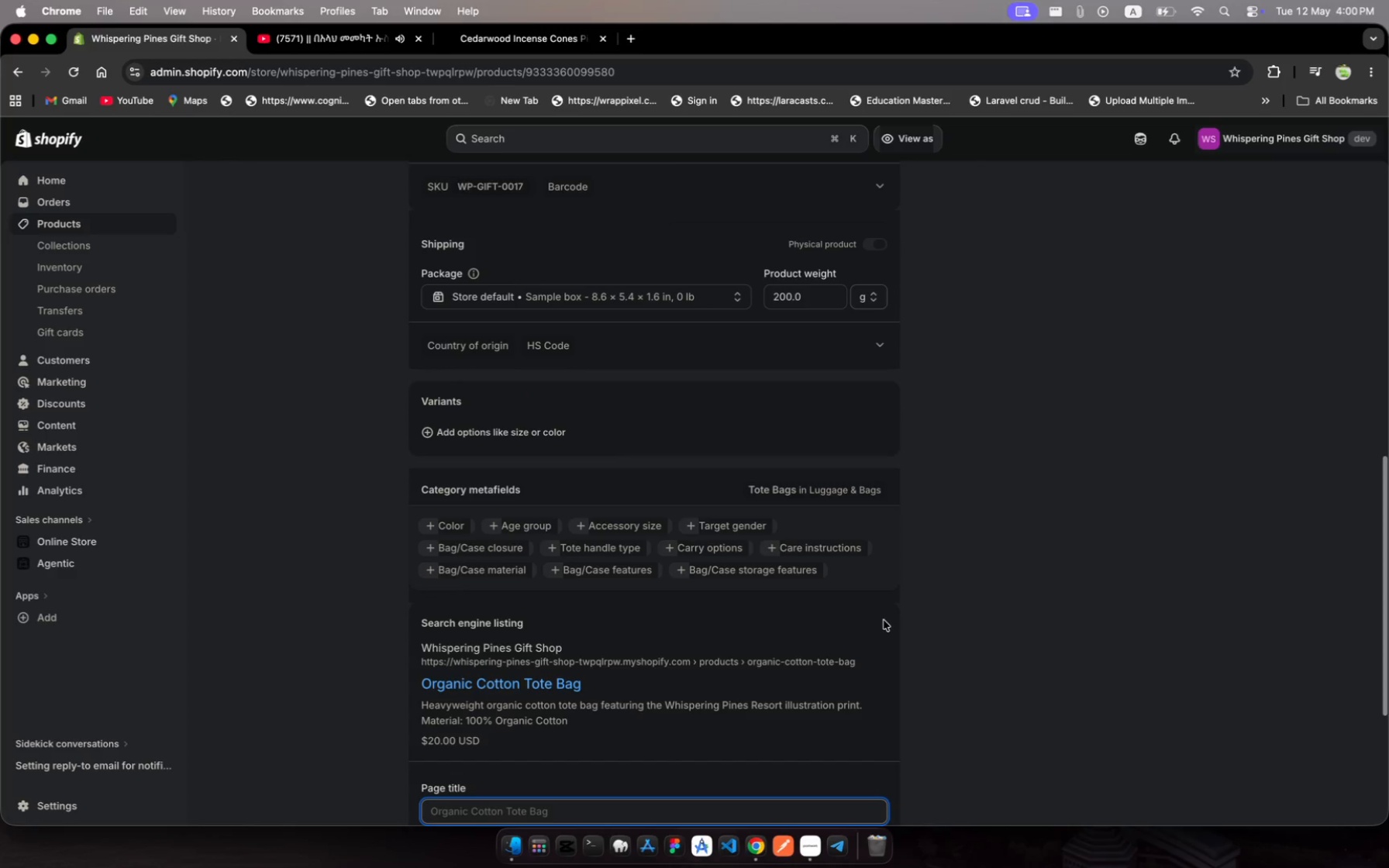 
scroll: coordinate [630, 637], scroll_direction: down, amount: 20.0
 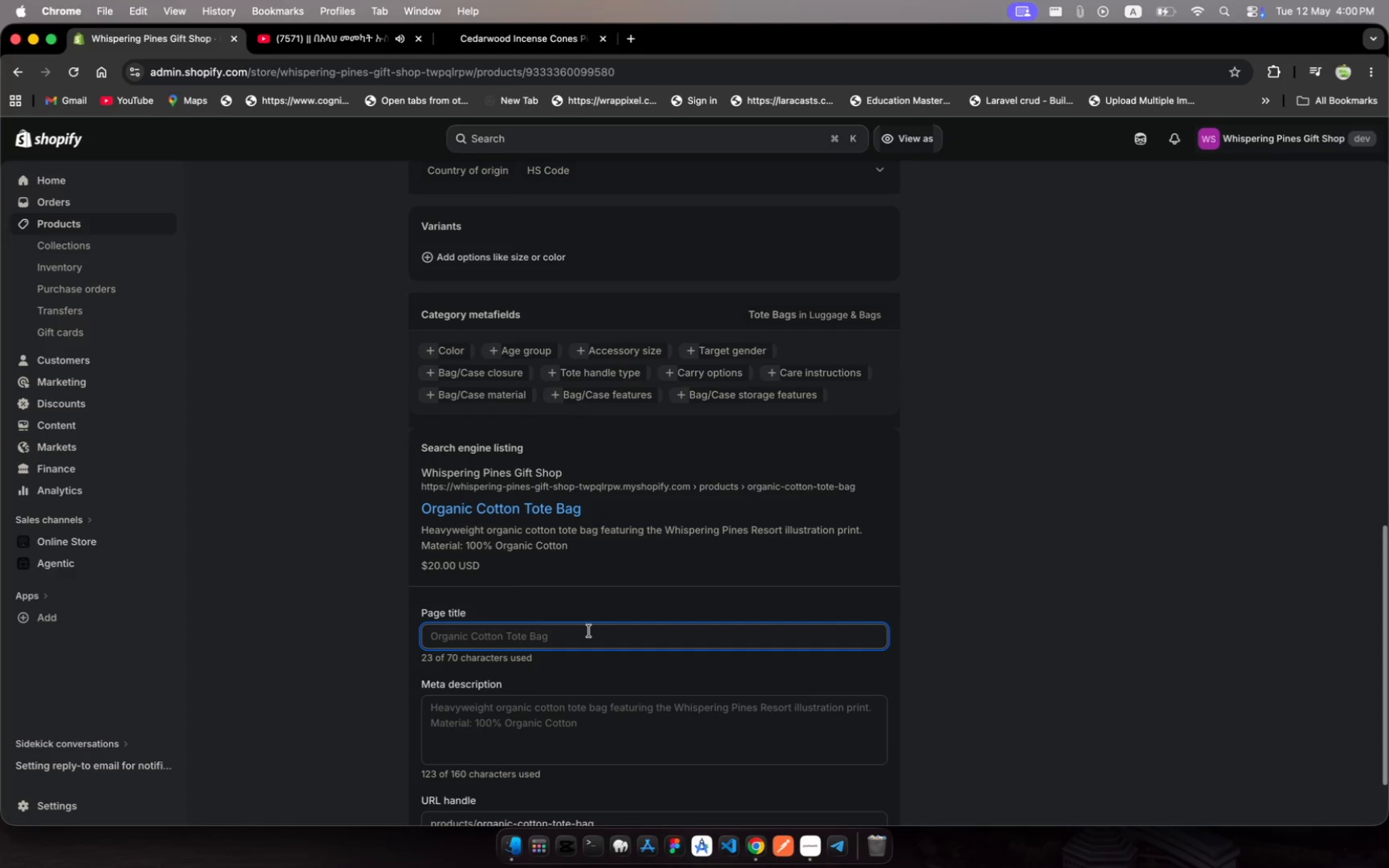 
left_click([589, 631])
 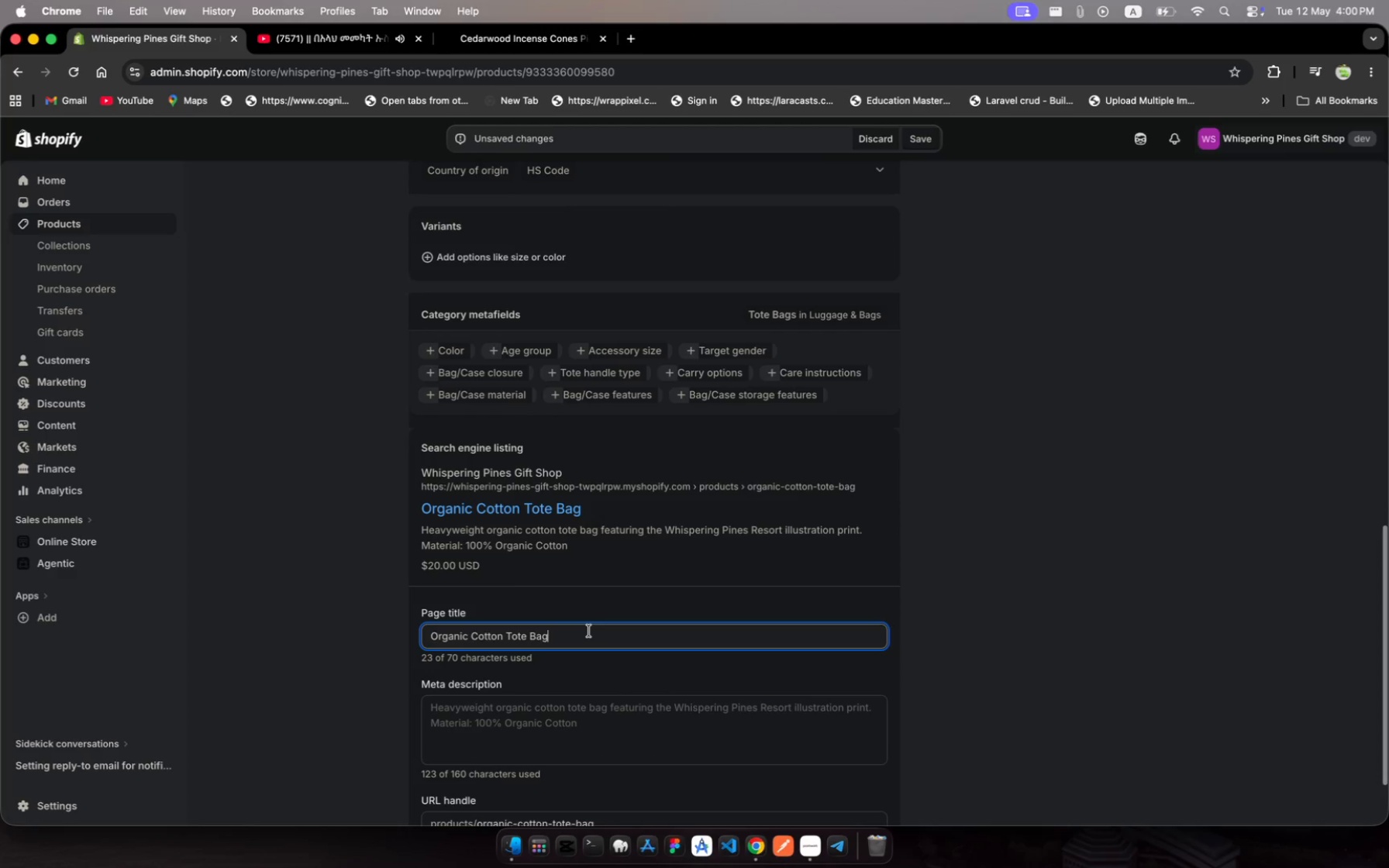 
key(Space)
 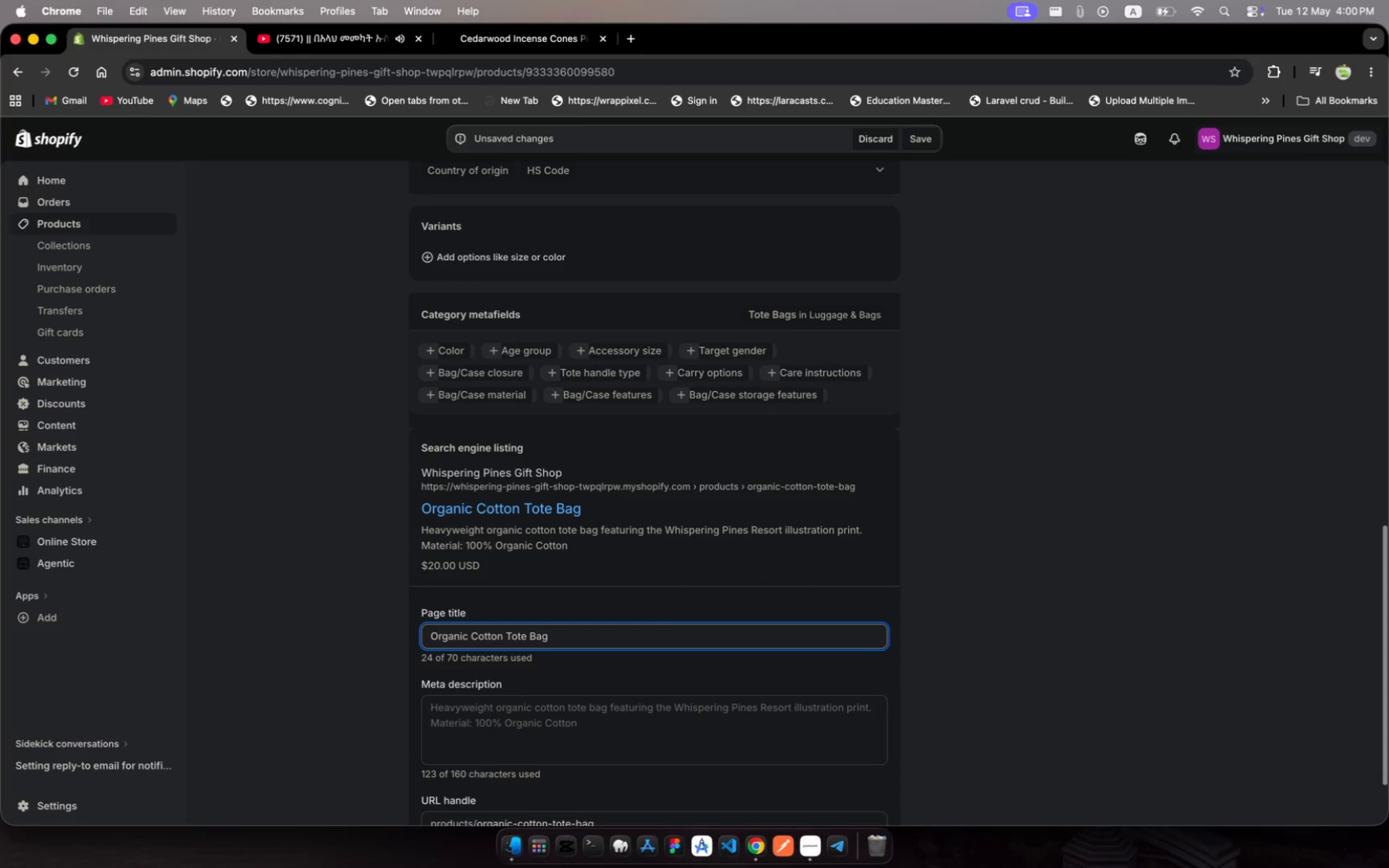 
key(Meta+V)
 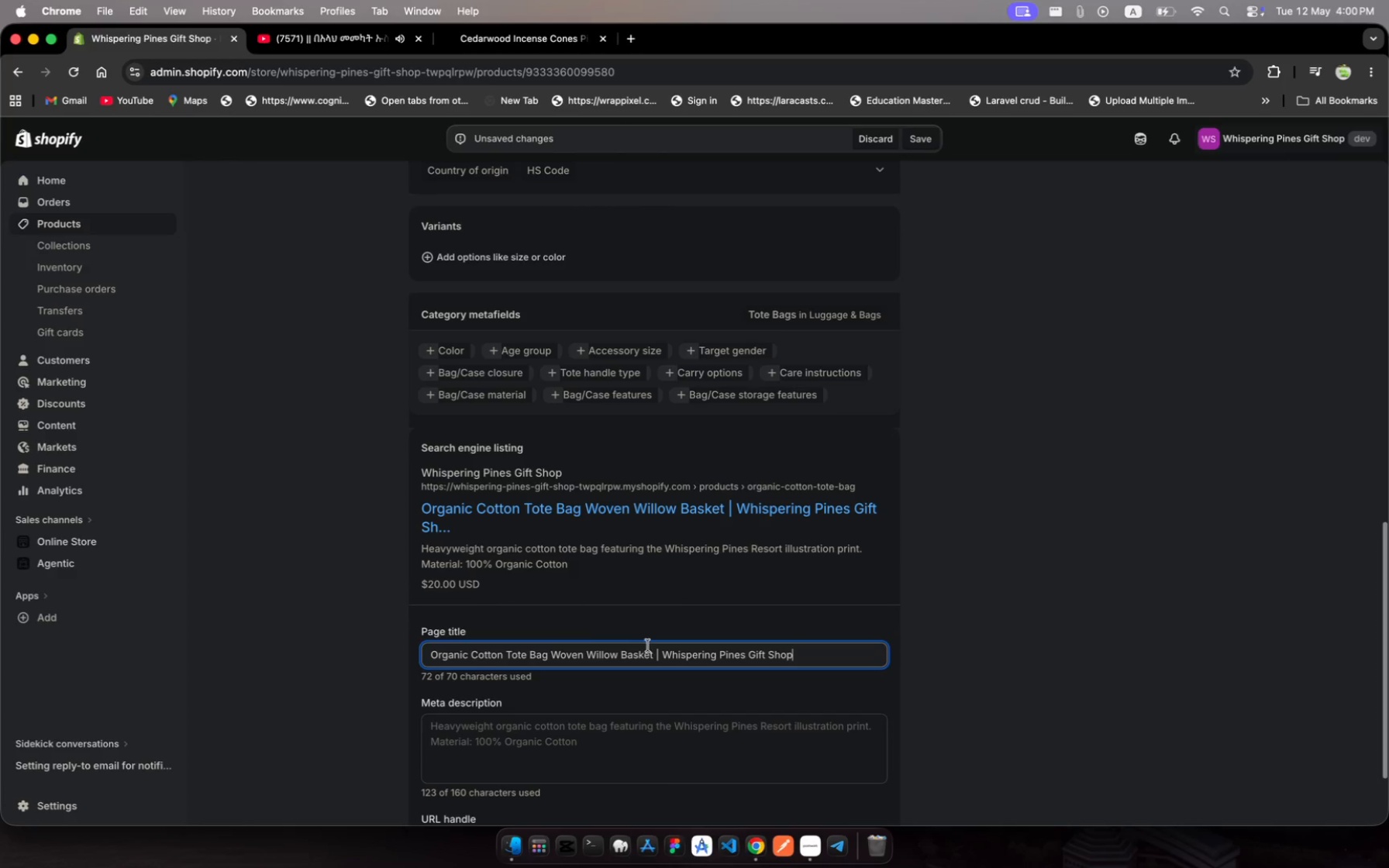 
left_click([656, 656])
 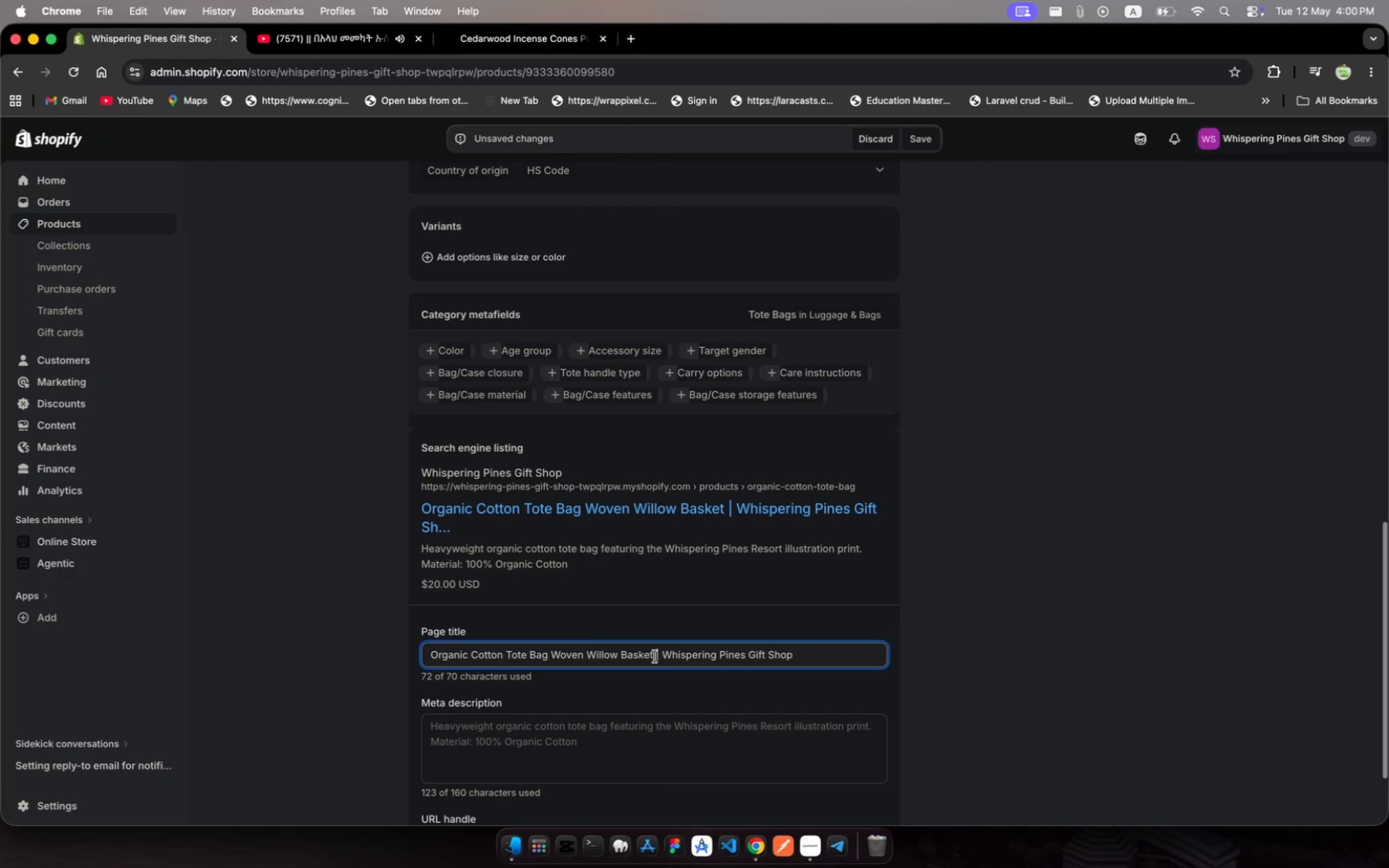 
left_click_drag(start_coordinate=[656, 656], to_coordinate=[551, 656])
 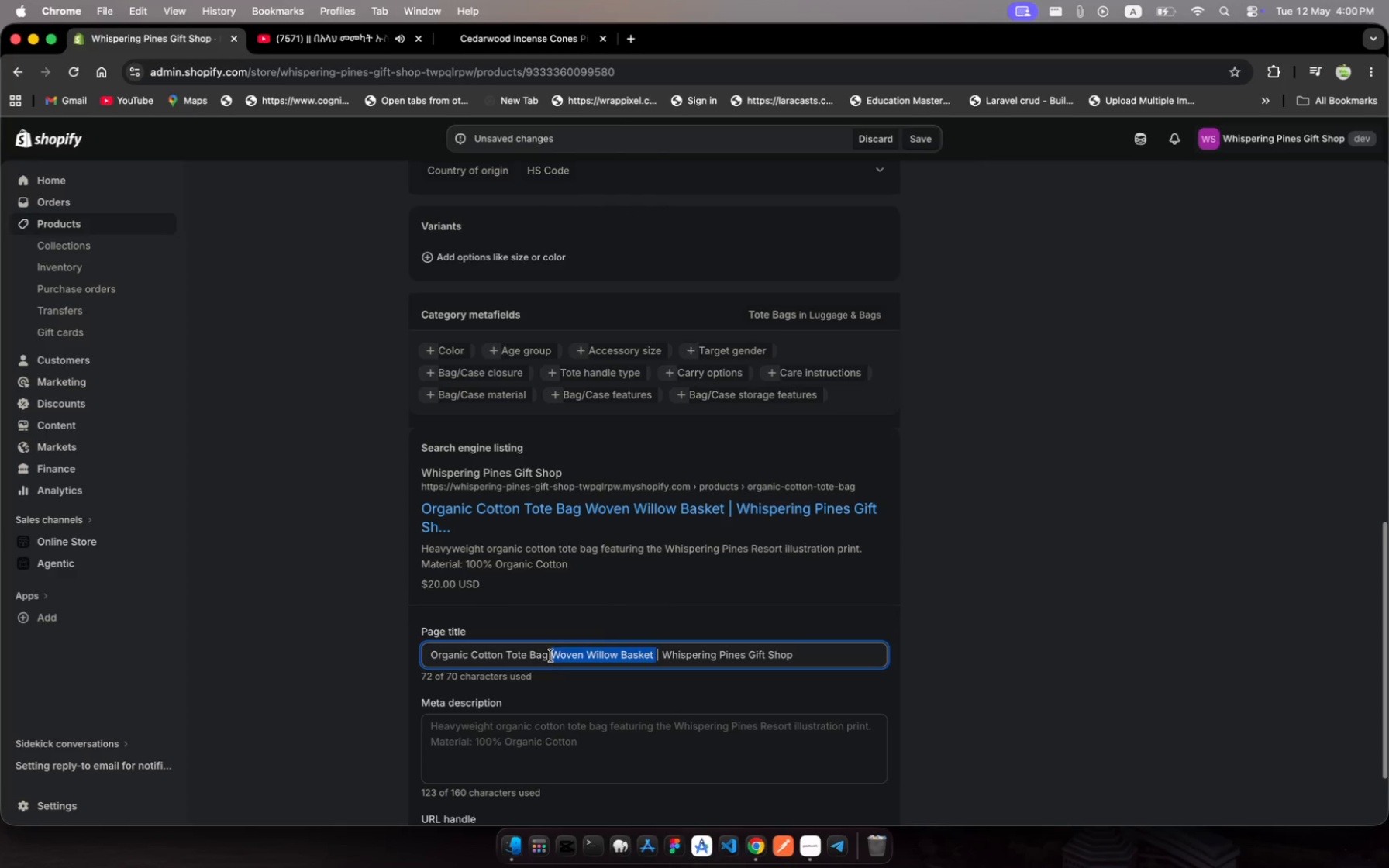 
key(Backspace)
 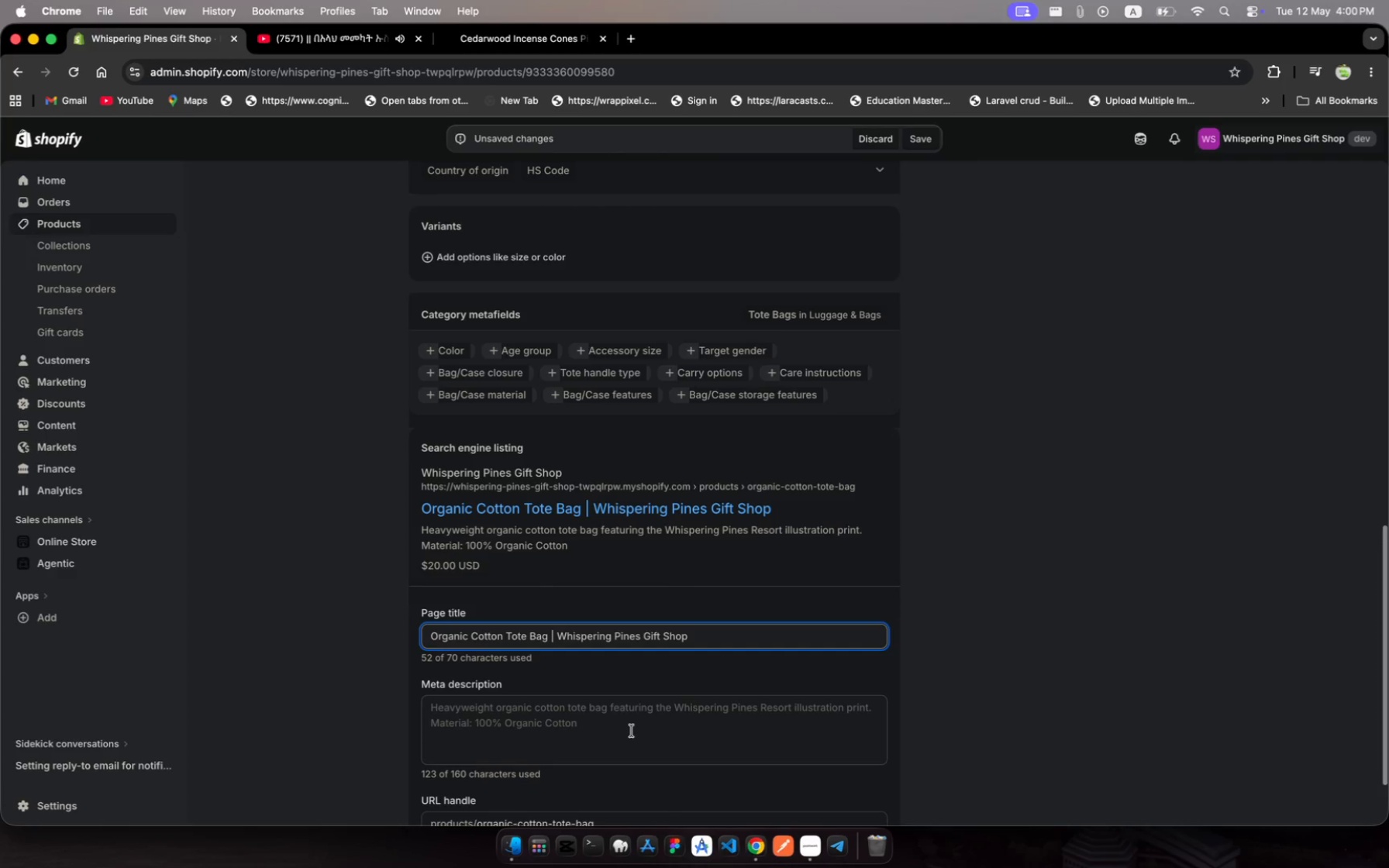 
left_click([604, 720])
 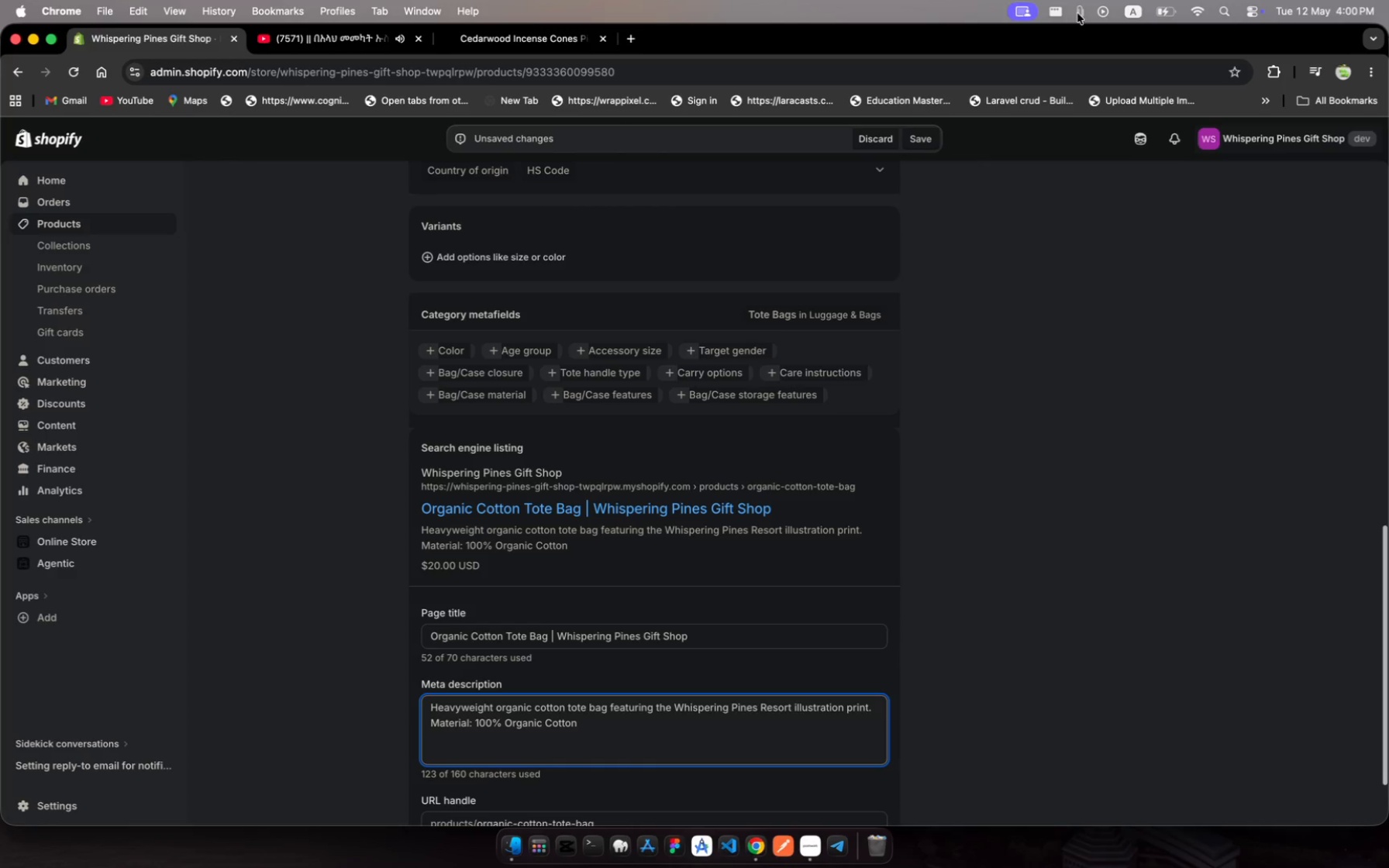 
left_click([1084, 16])
 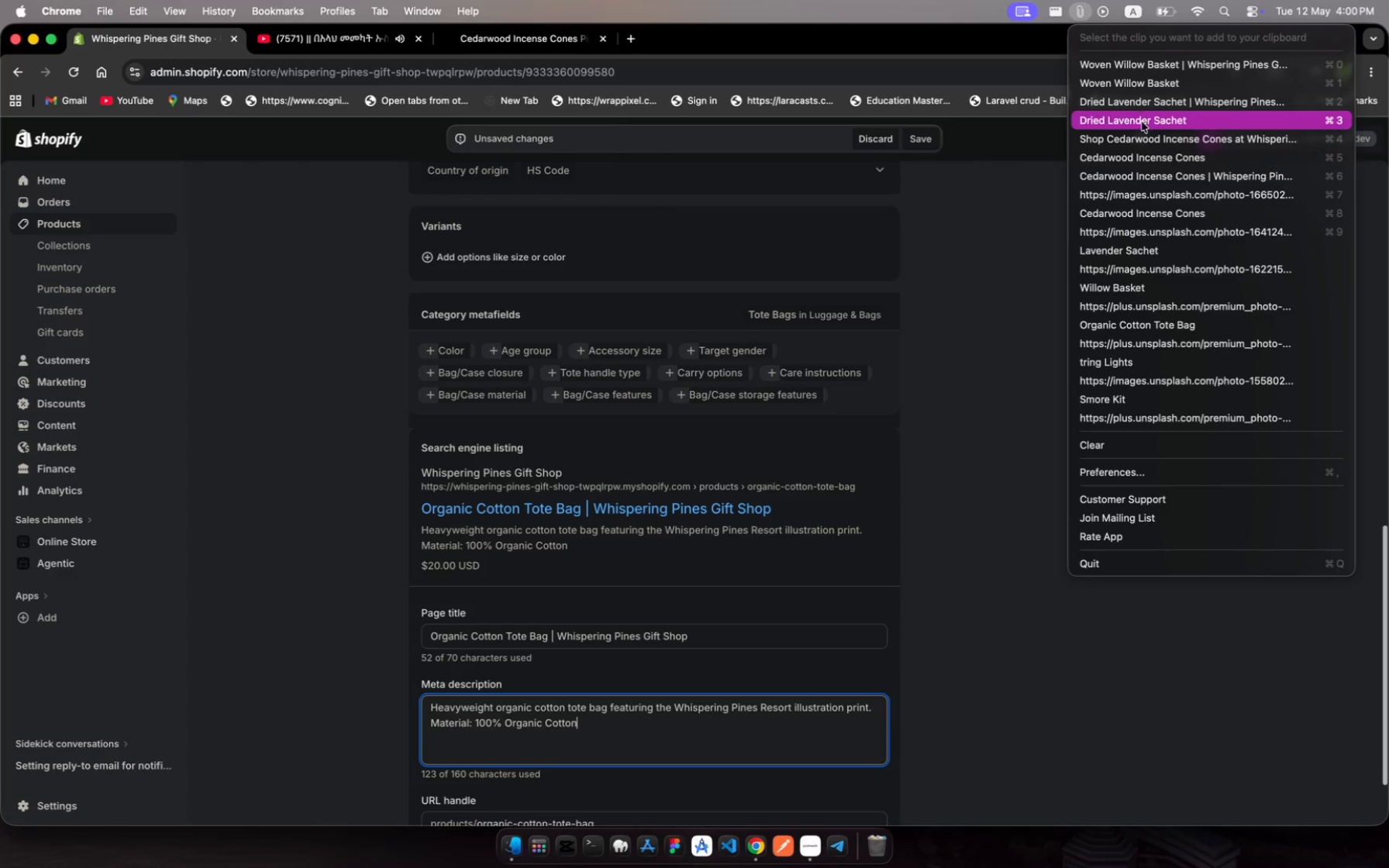 
left_click([1145, 140])
 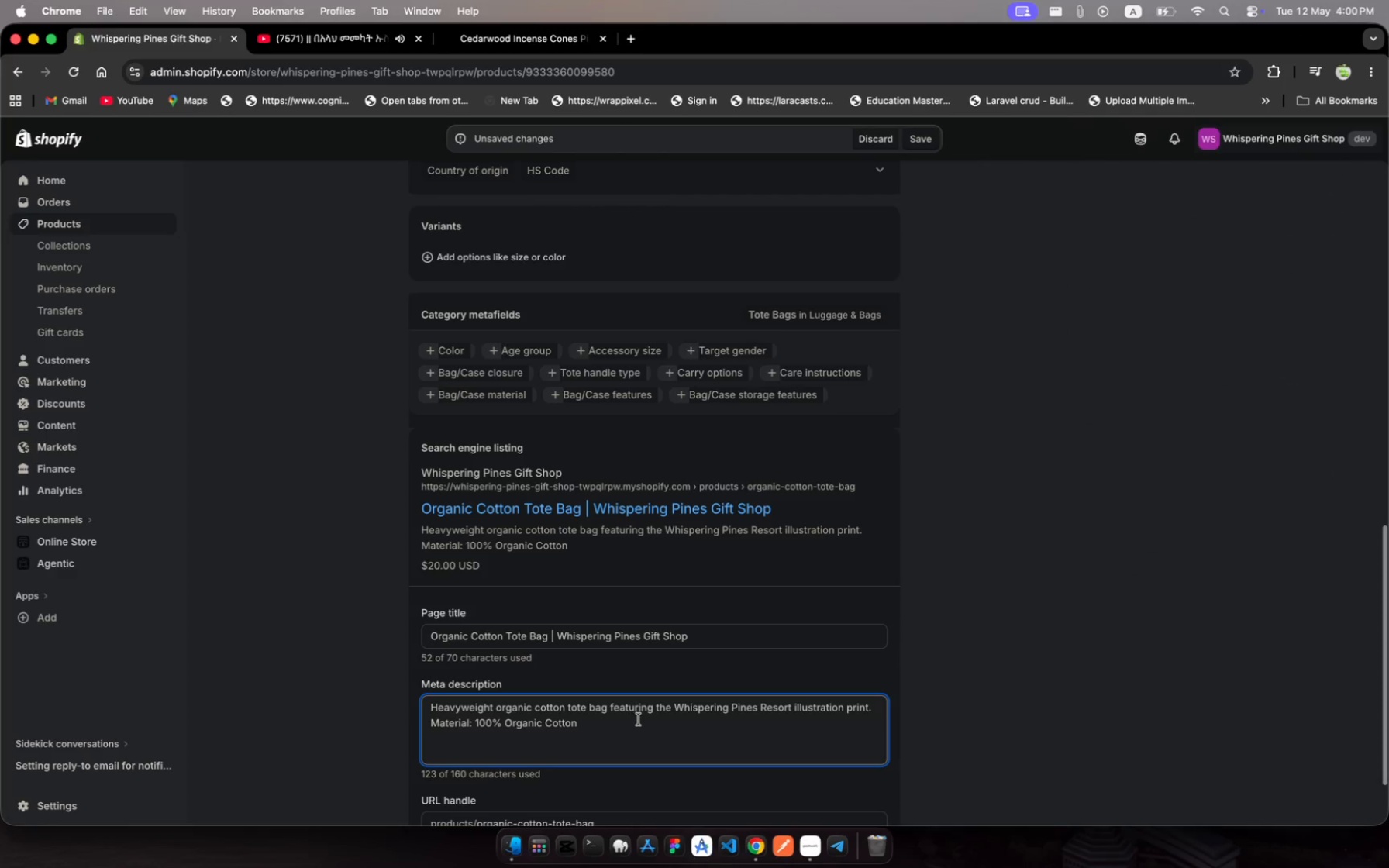 
key(Meta+A)
 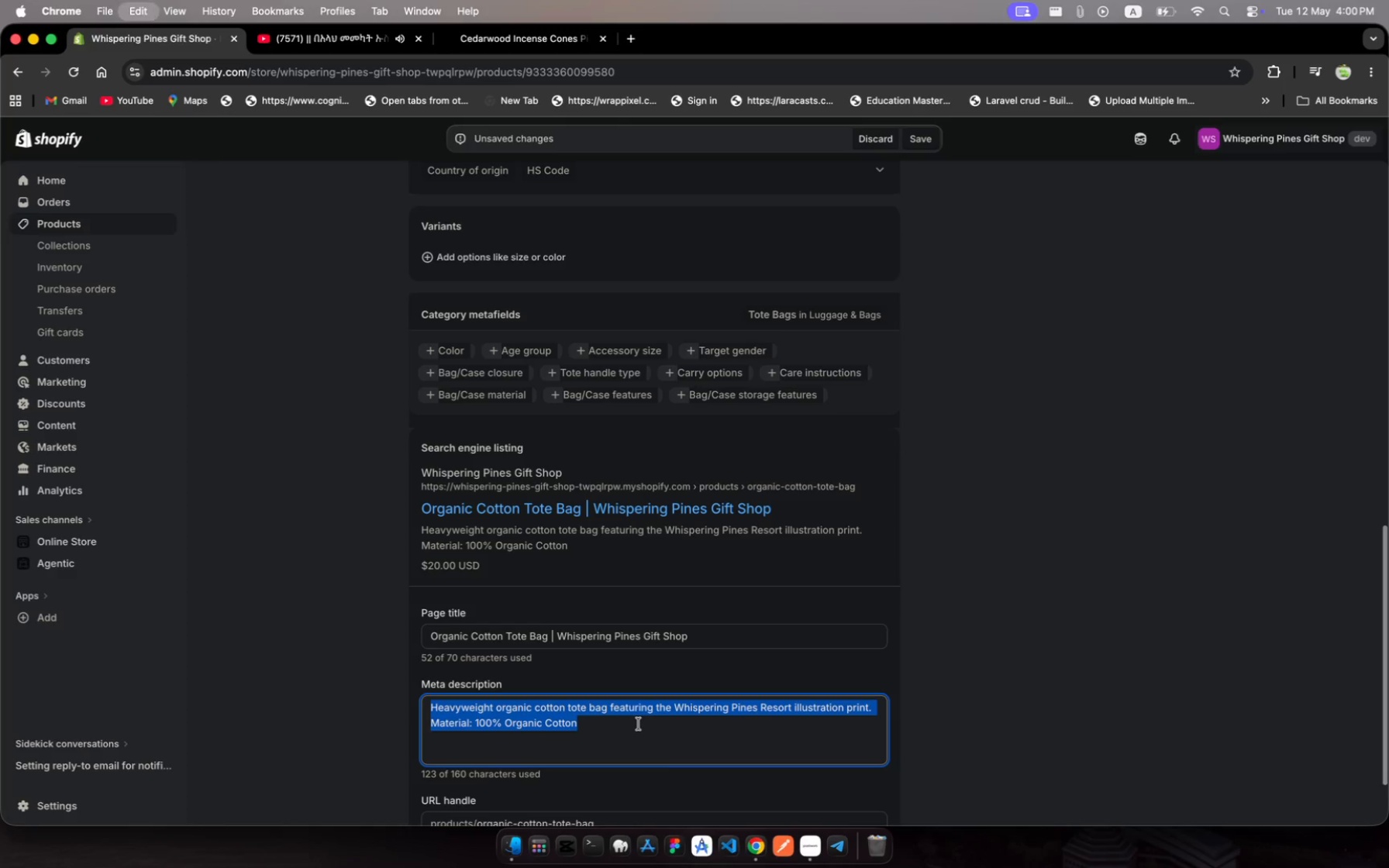 
key(Meta+V)
 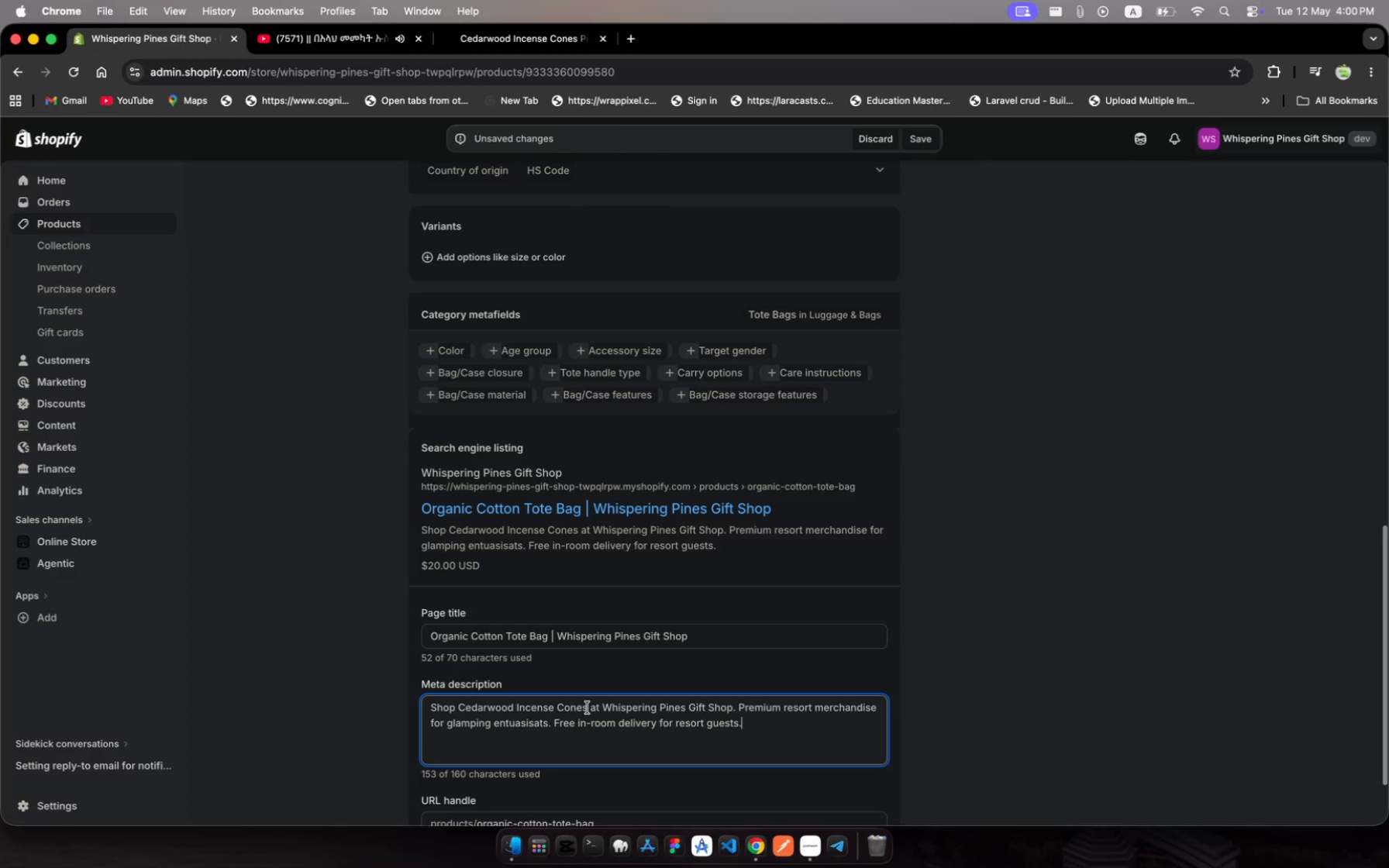 
left_click([588, 708])
 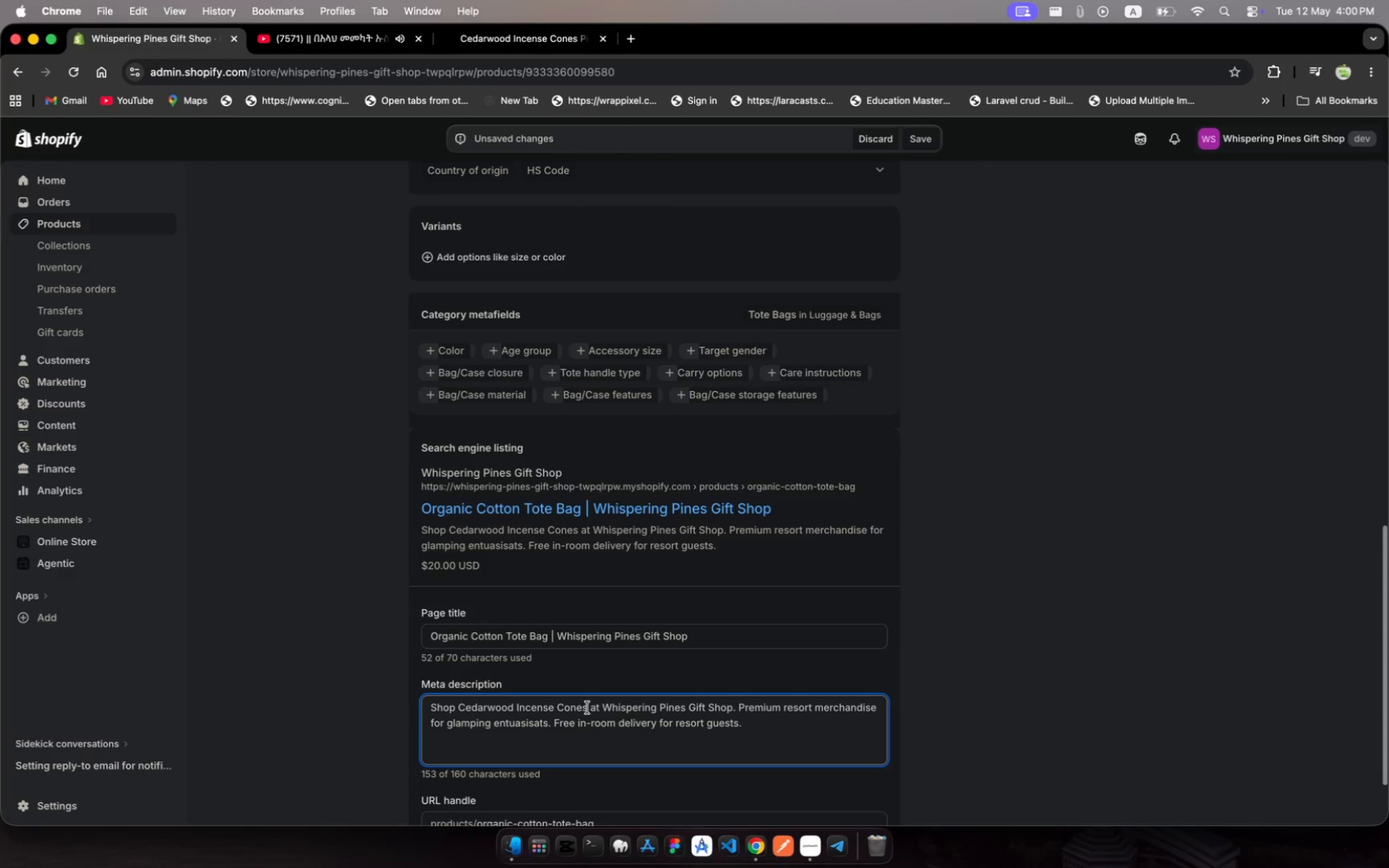 
left_click_drag(start_coordinate=[588, 708], to_coordinate=[413, 711])
 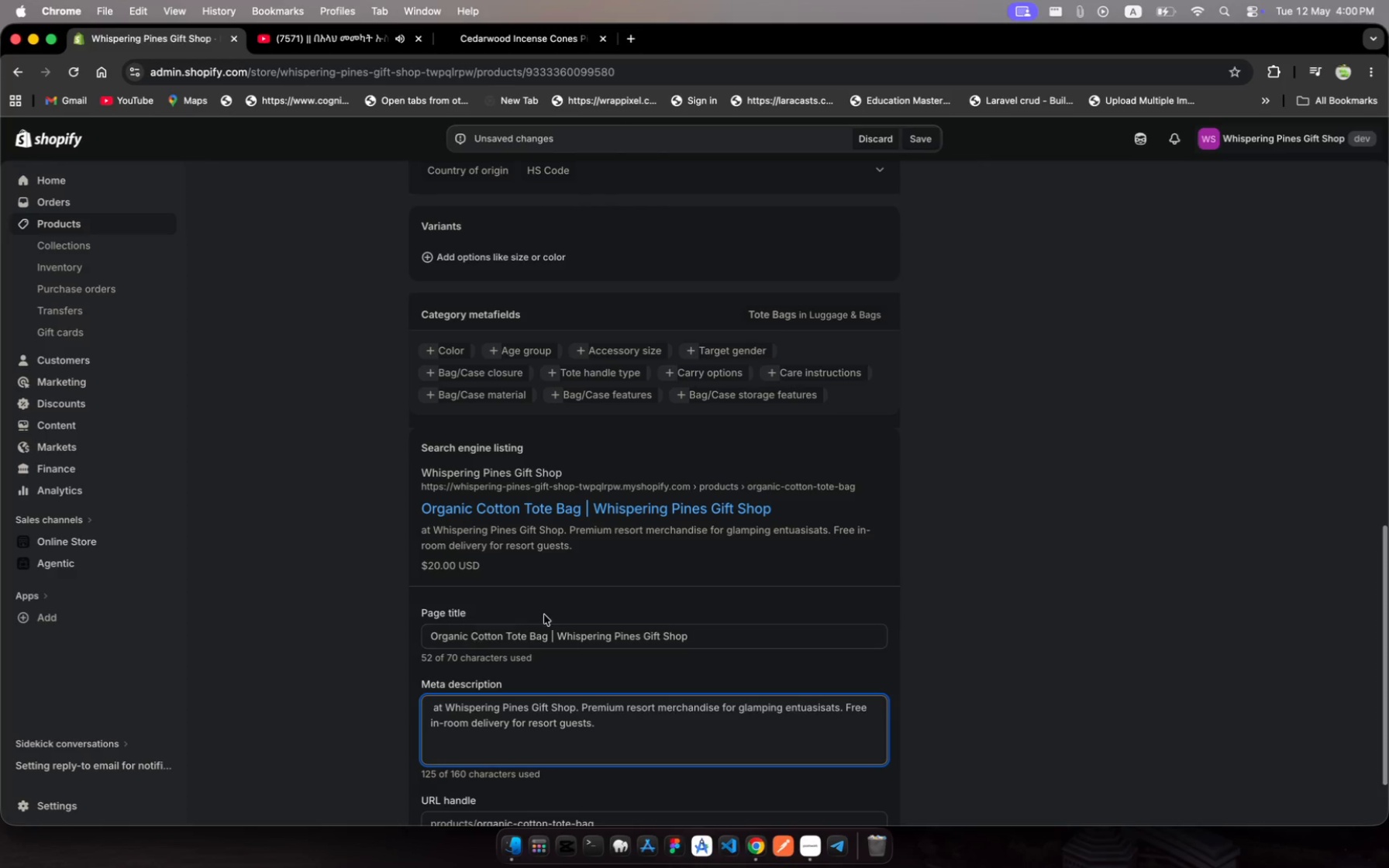 
key(Backspace)
 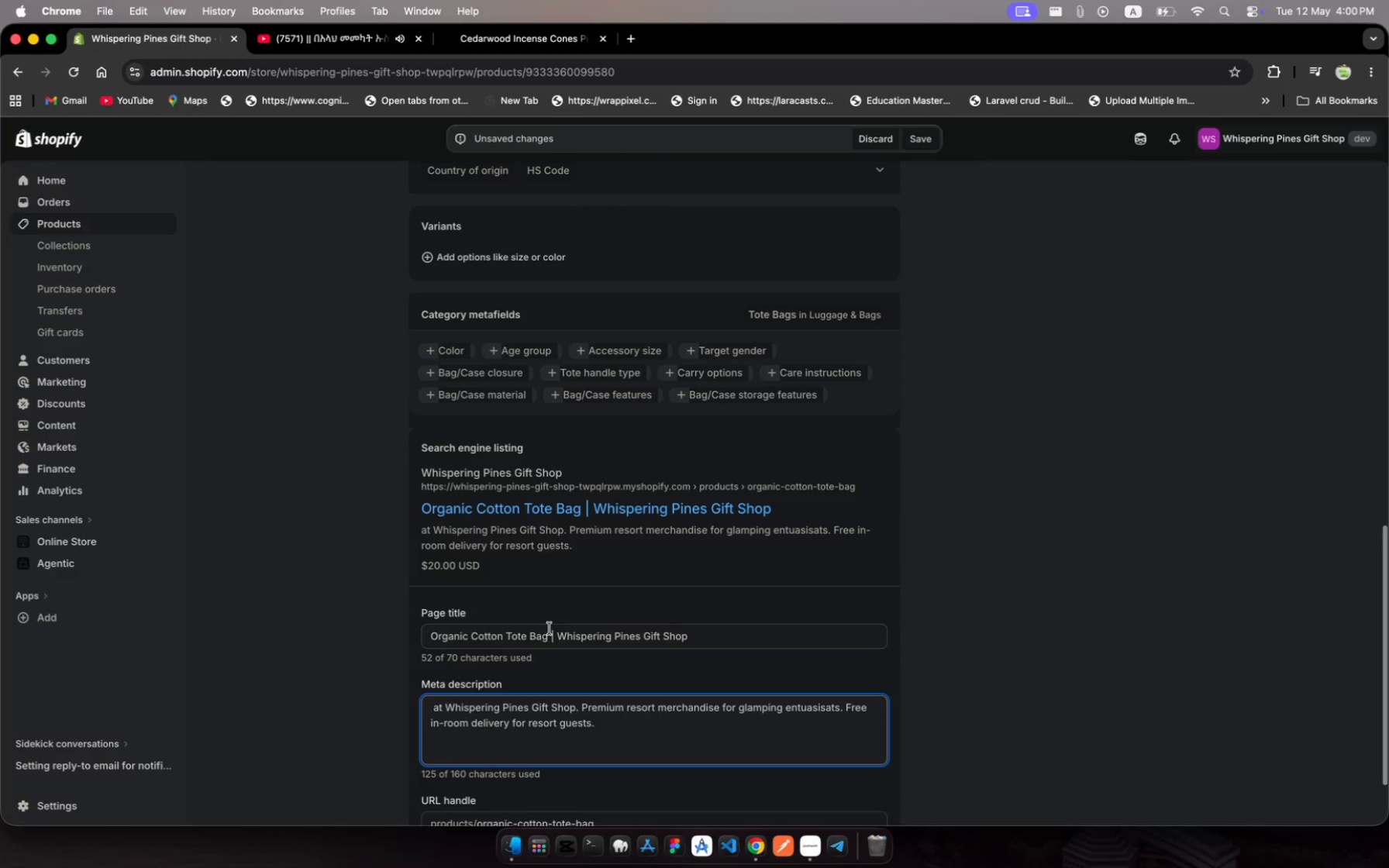 
left_click([549, 631])
 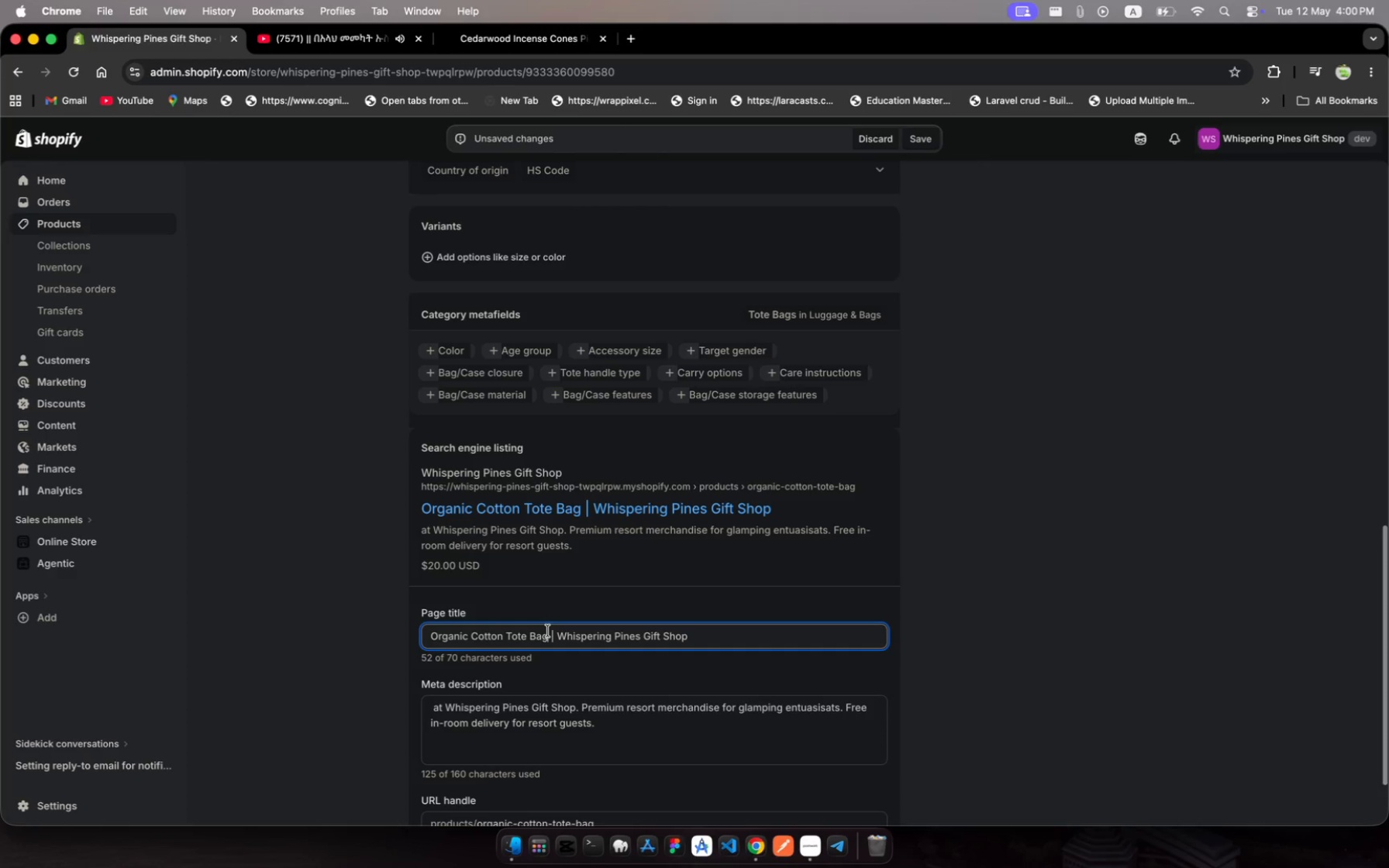 
left_click_drag(start_coordinate=[549, 631], to_coordinate=[427, 633])
 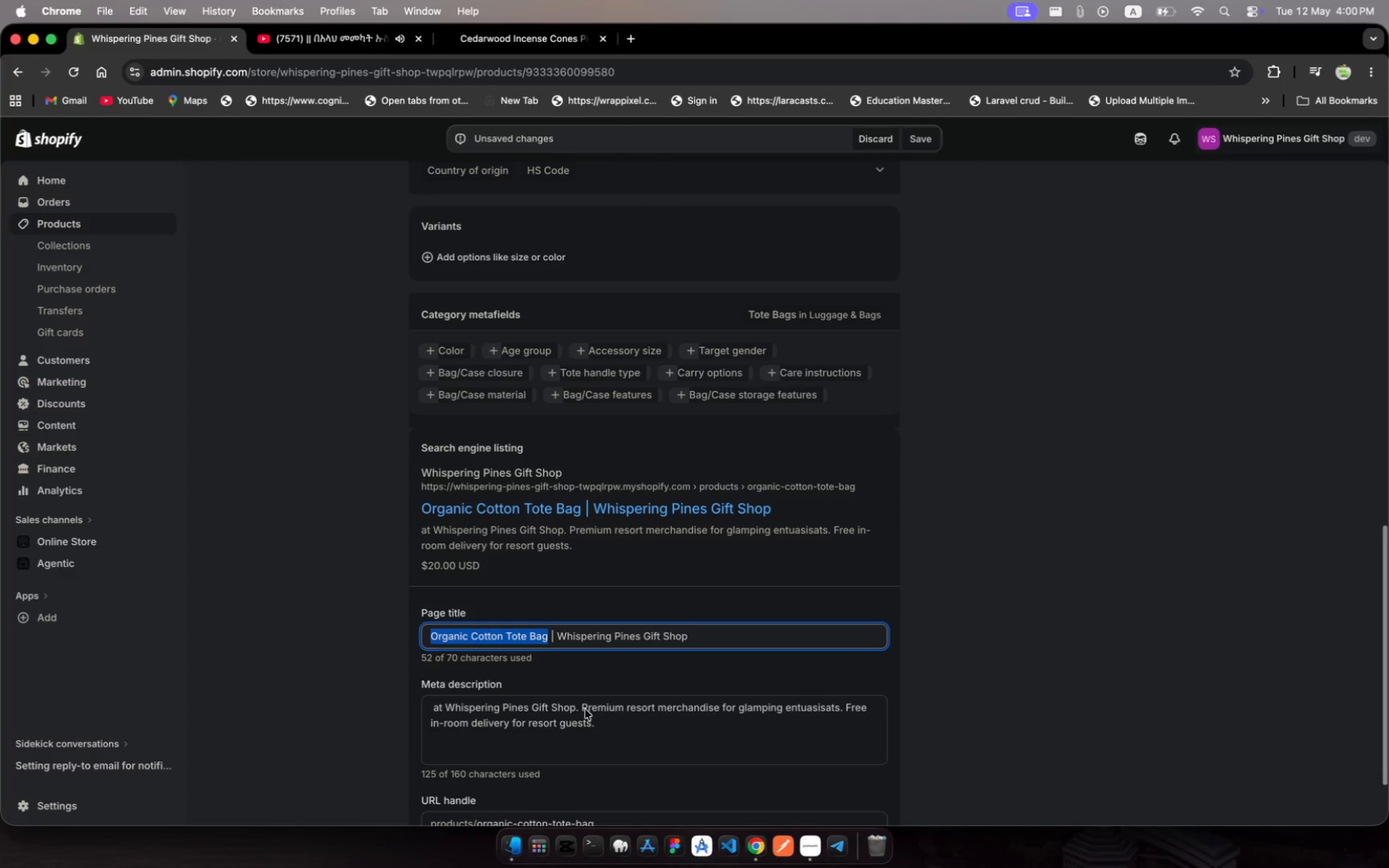 
key(Meta+C)
 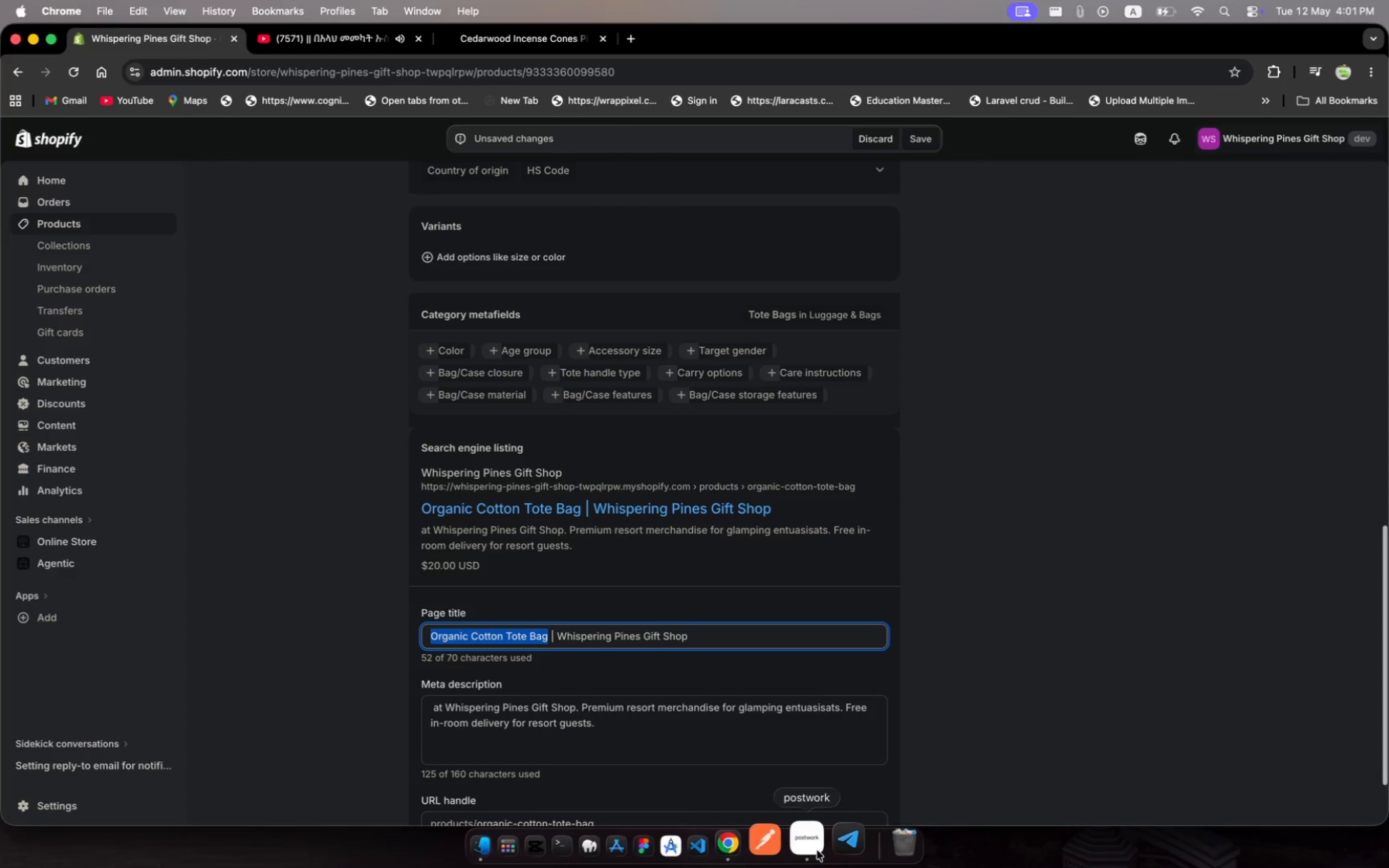 
left_click([813, 849])